 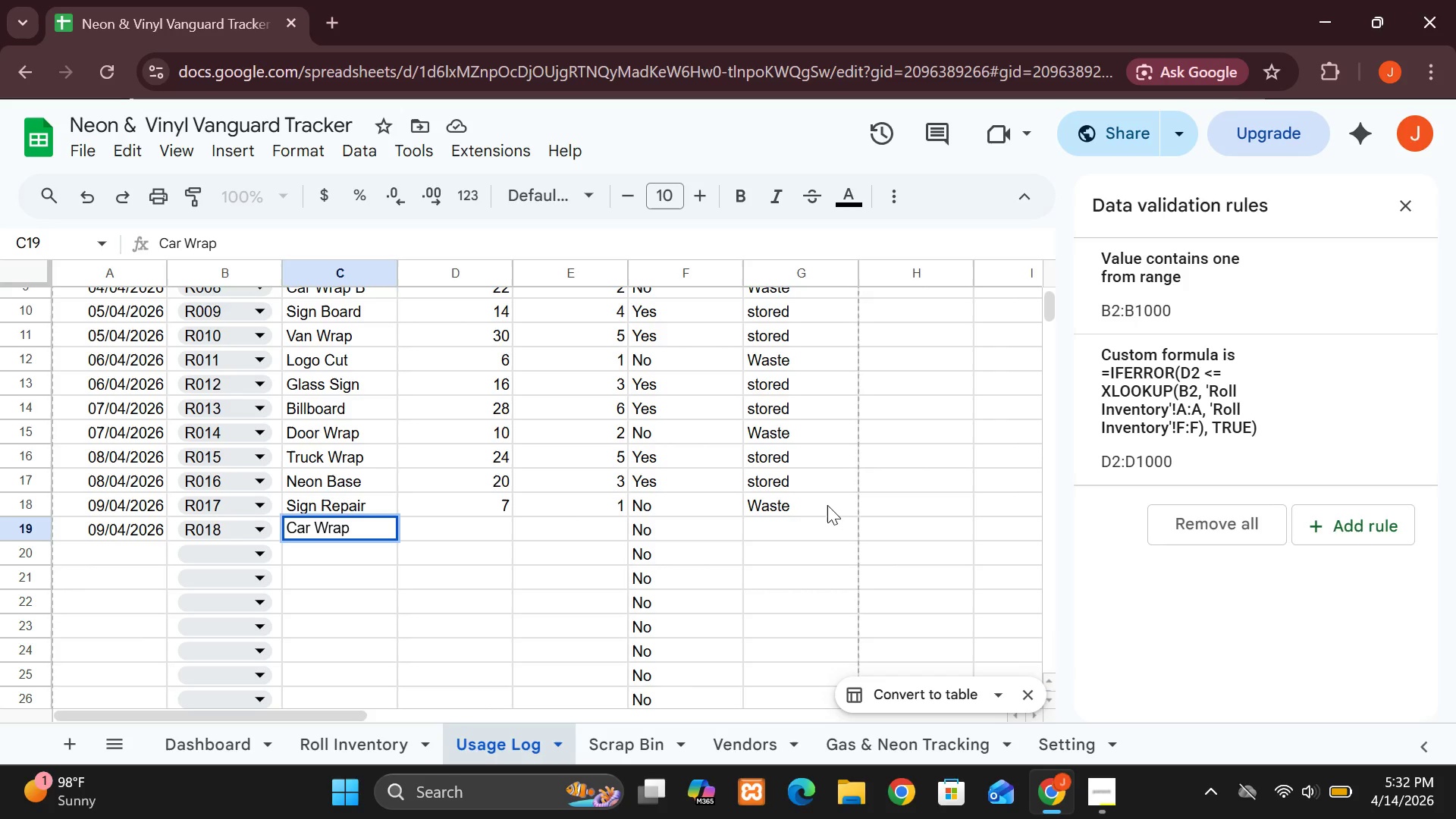 
key(CapsLock)
 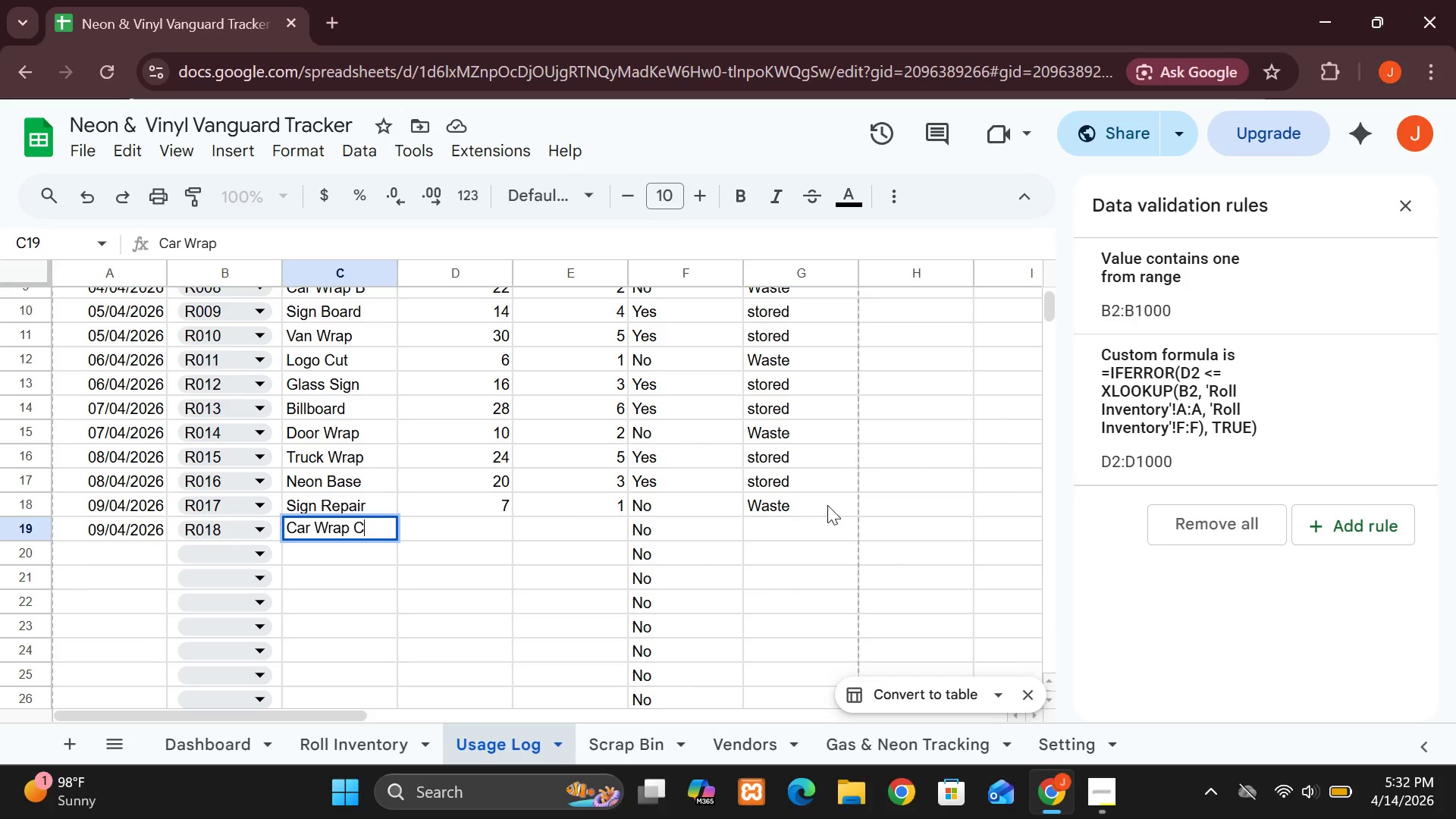 
key(C)
 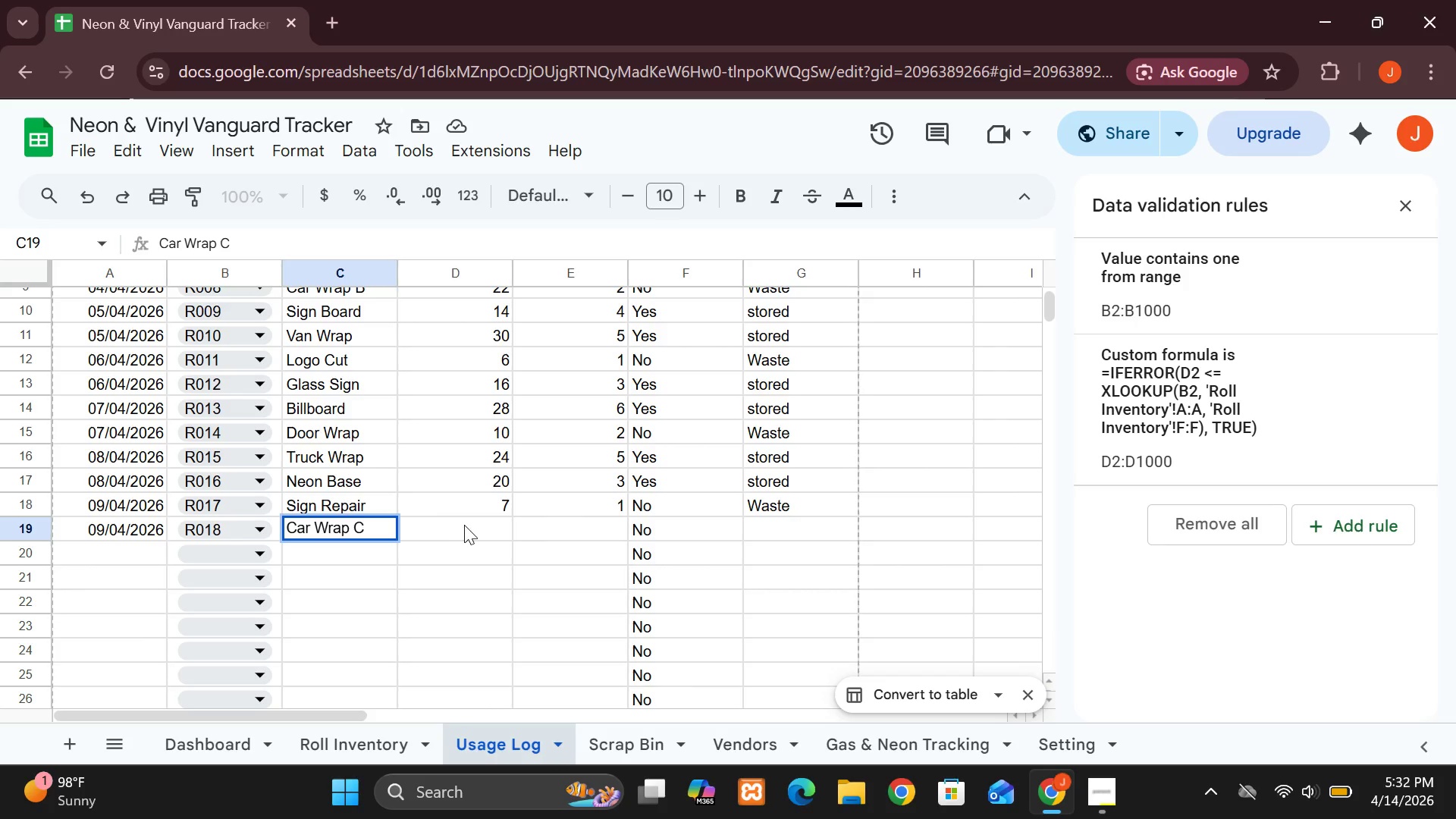 
left_click([466, 525])
 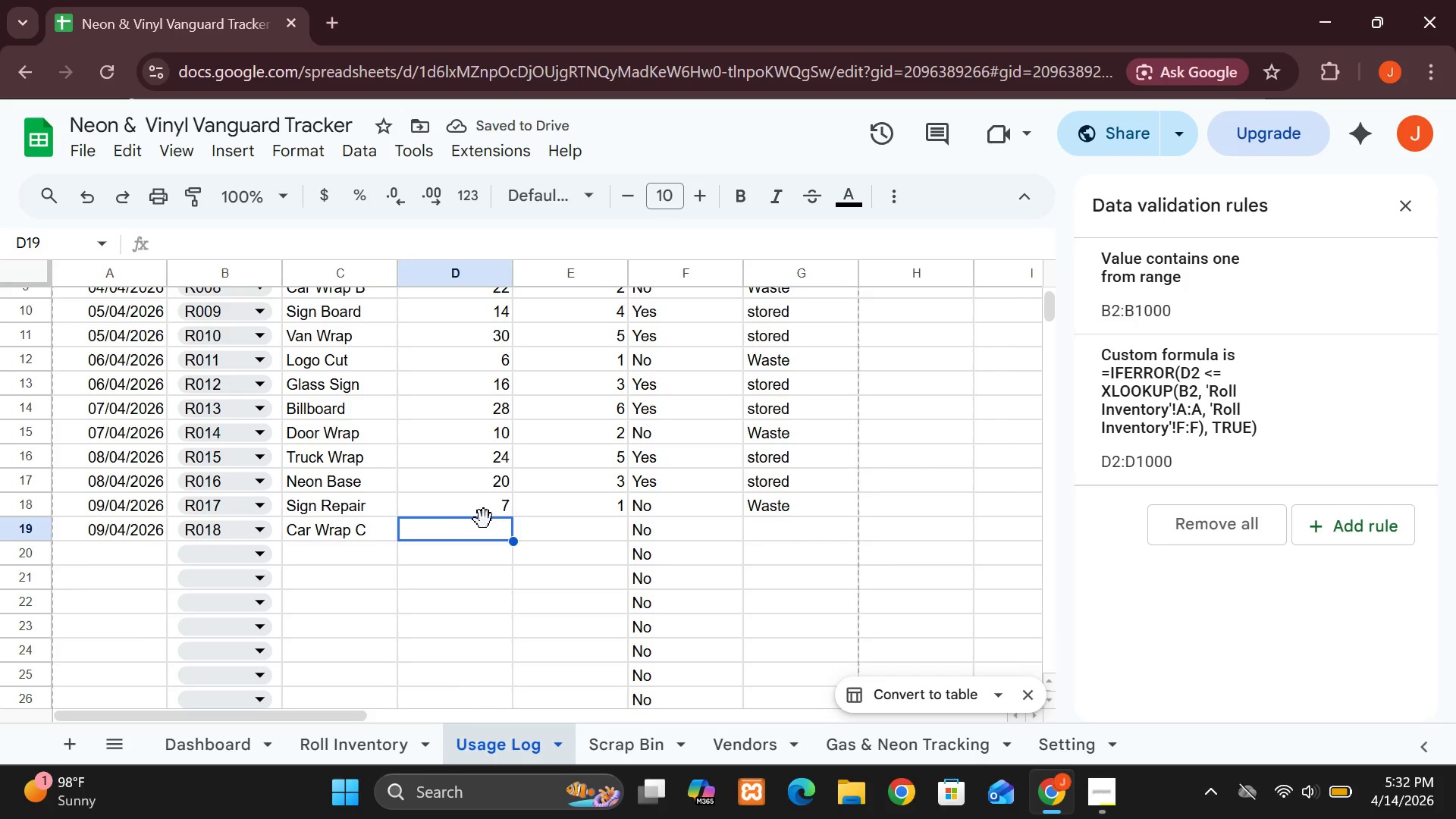 
wait(5.41)
 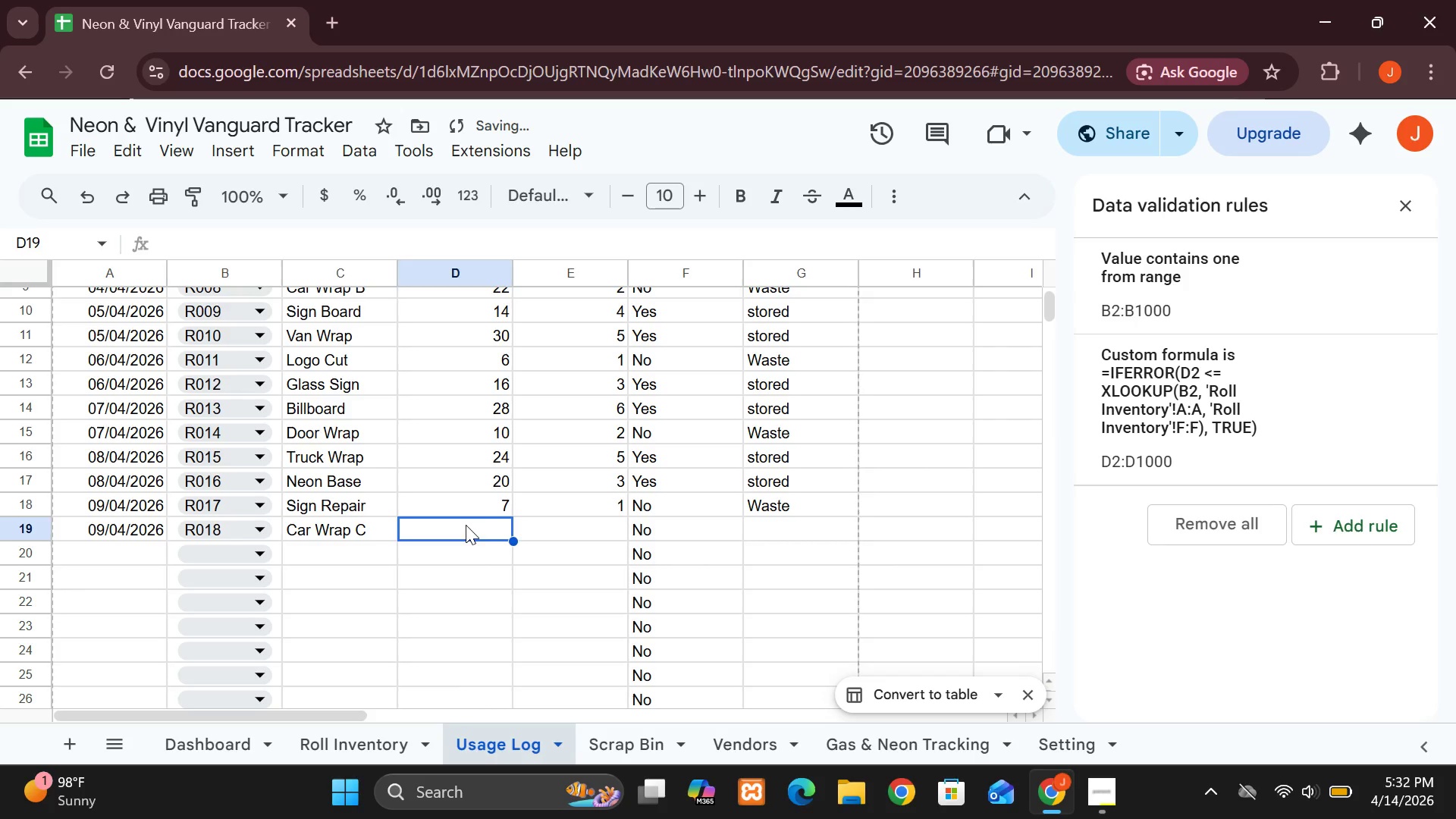 
type(18)
 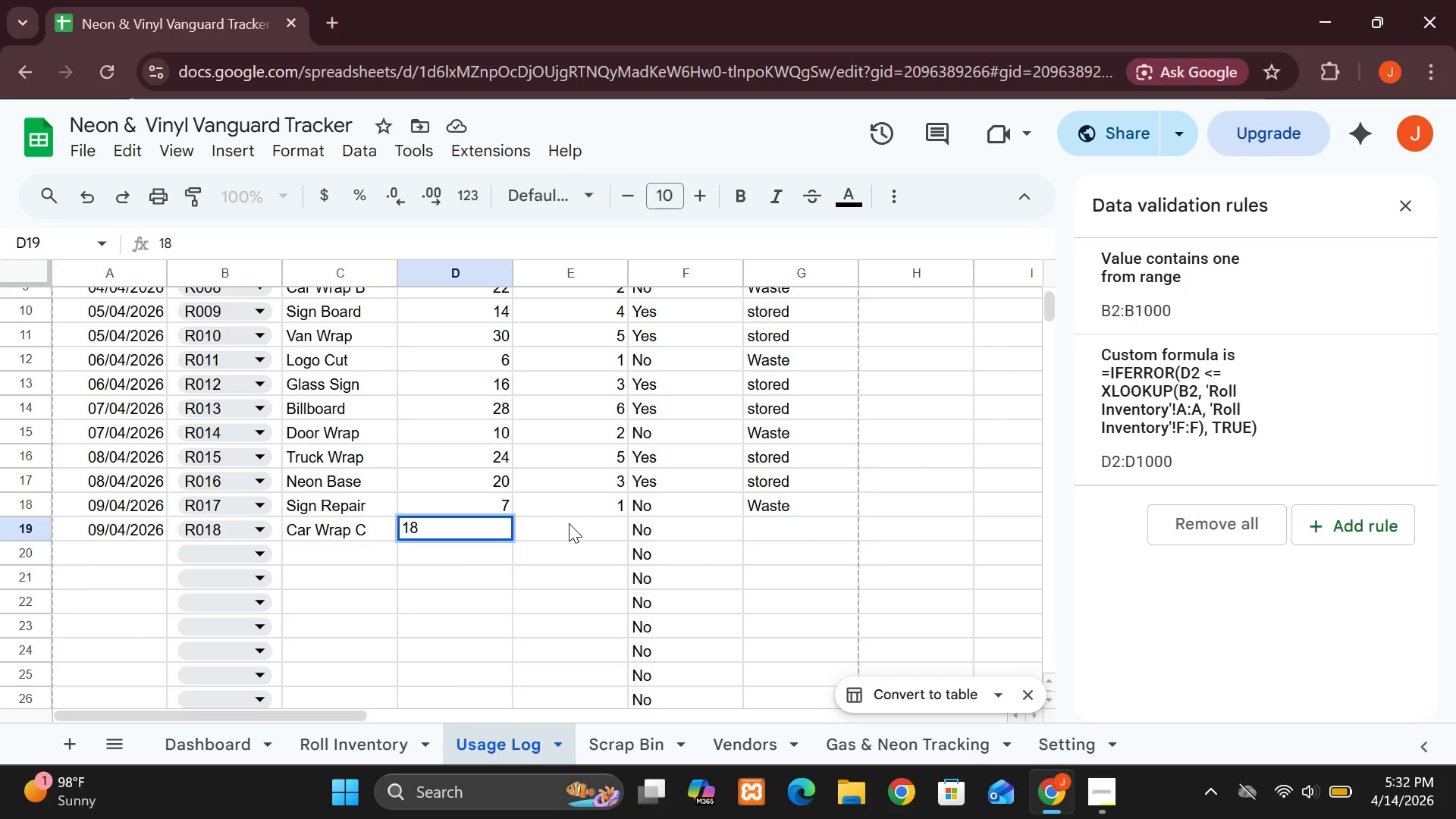 
left_click([569, 523])
 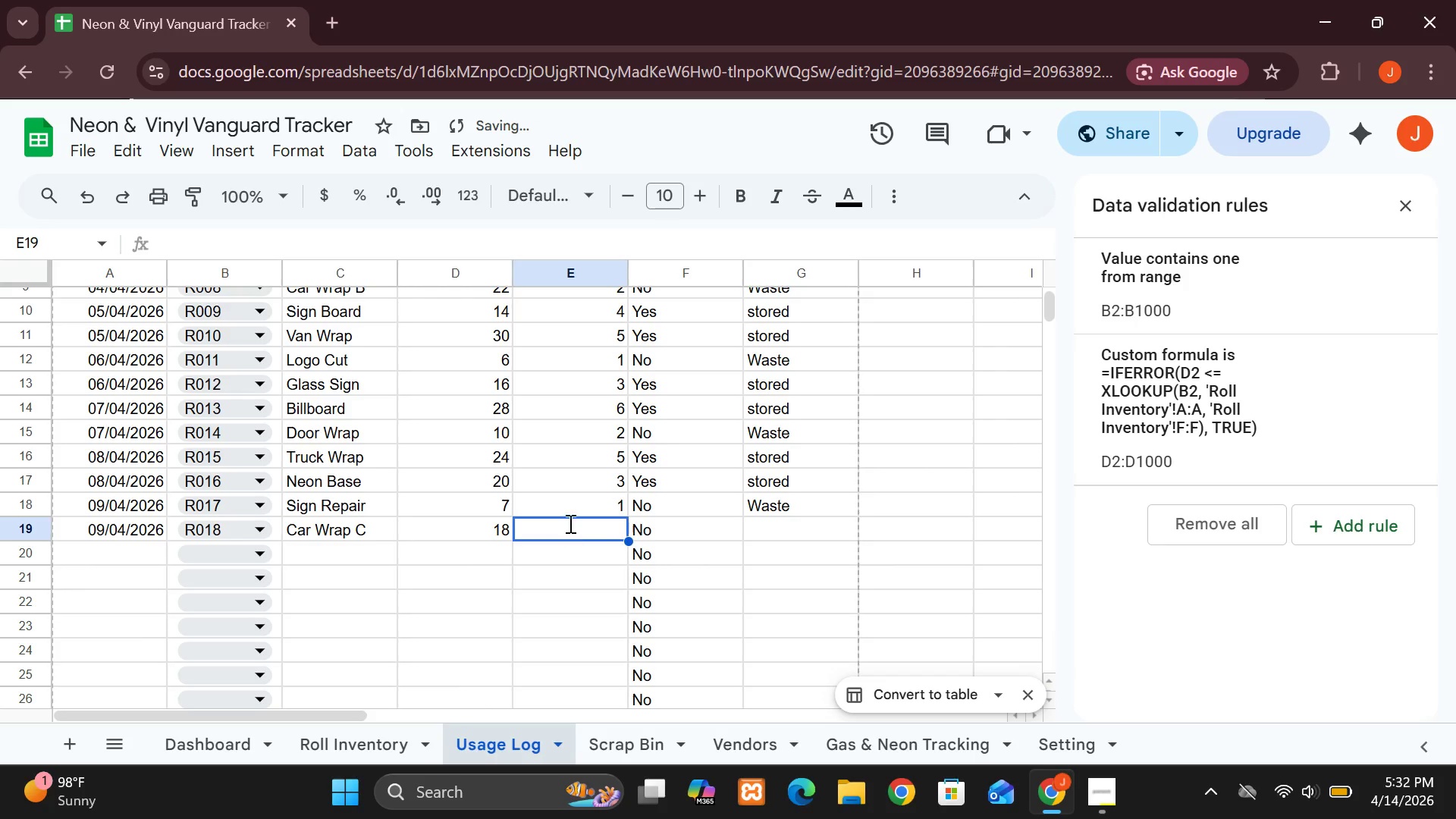 
key(4)
 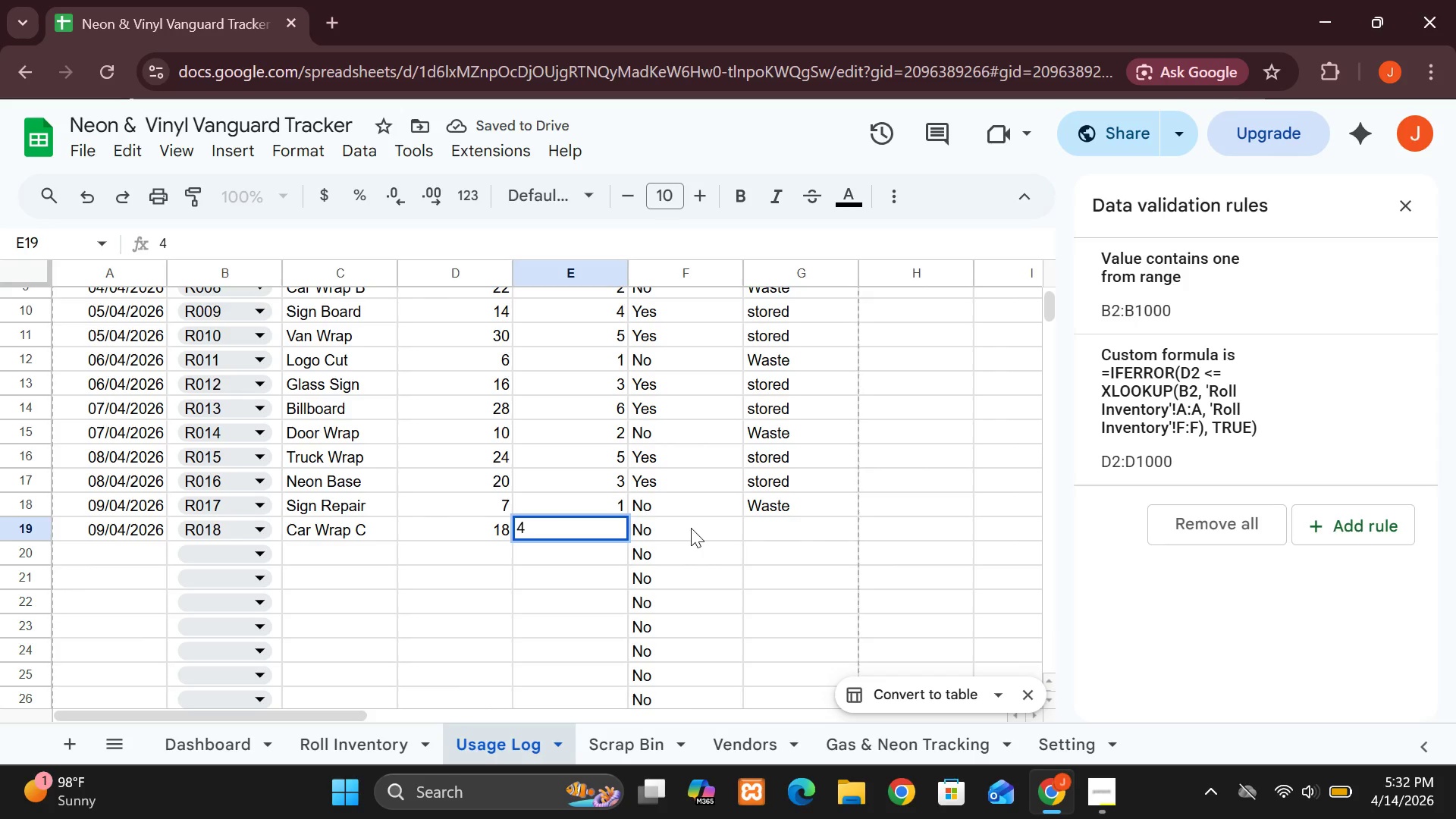 
left_click_drag(start_coordinate=[710, 528], to_coordinate=[774, 530])
 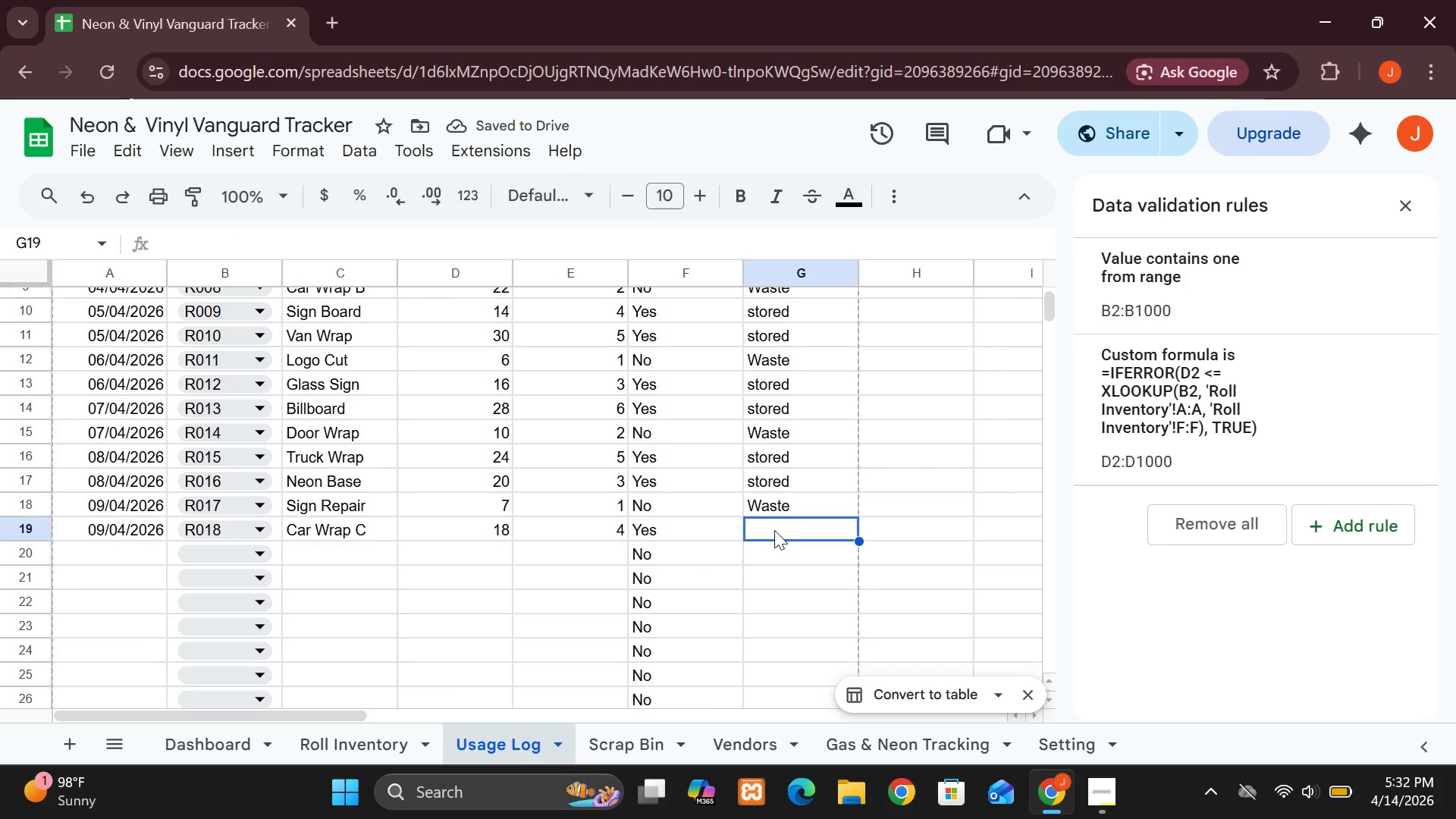 
left_click([774, 530])
 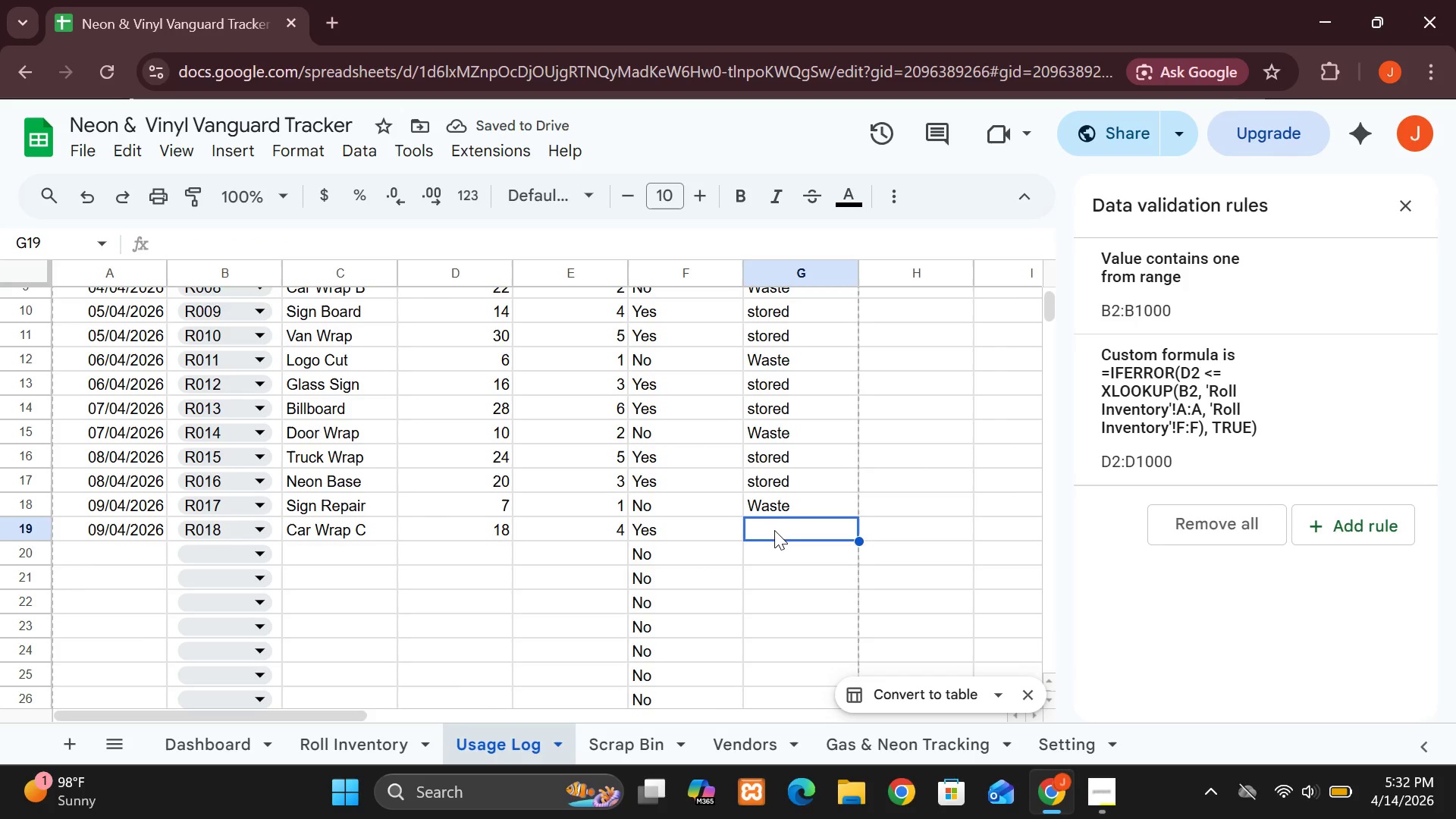 
key(S)
 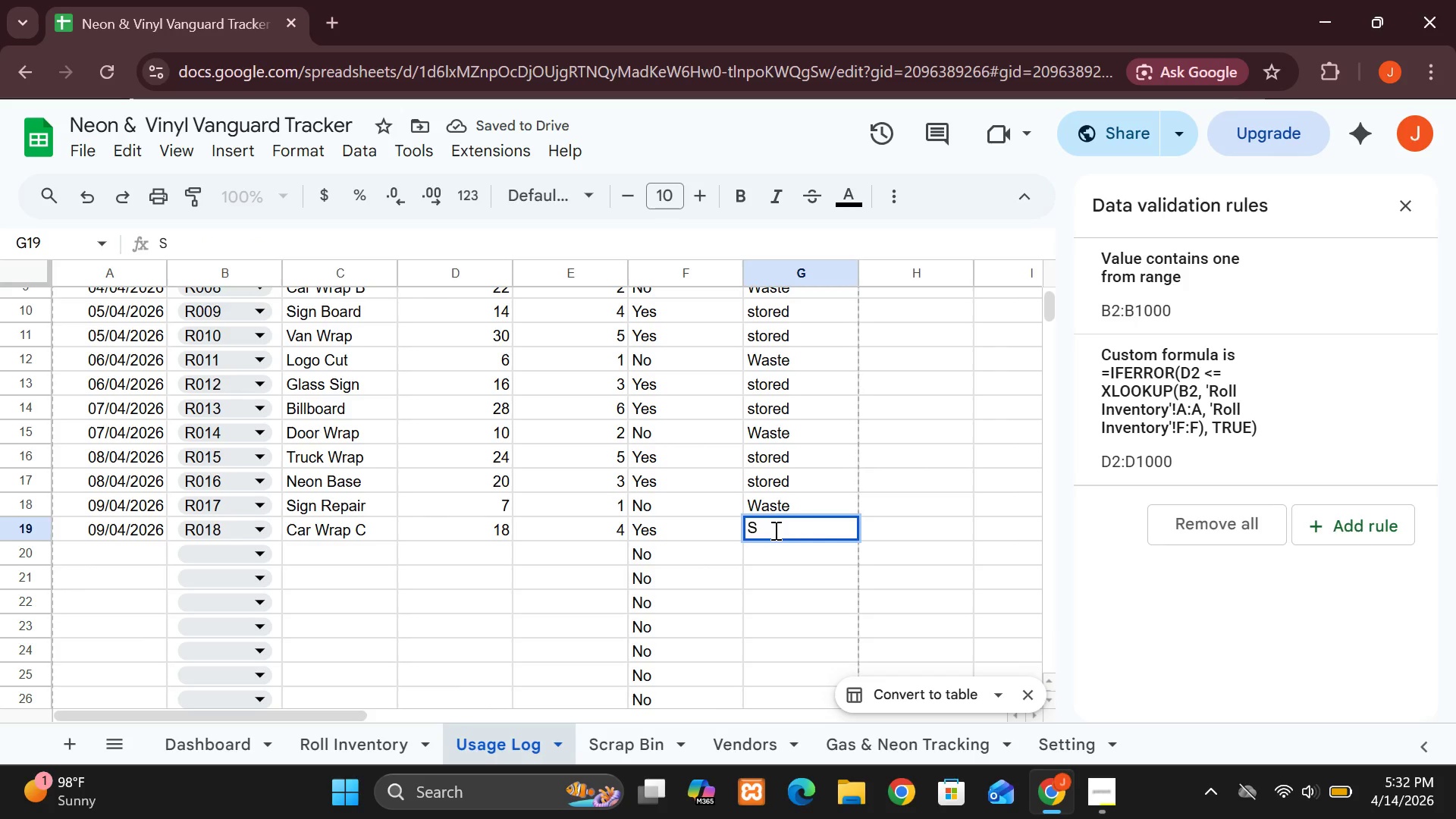 
key(CapsLock)
 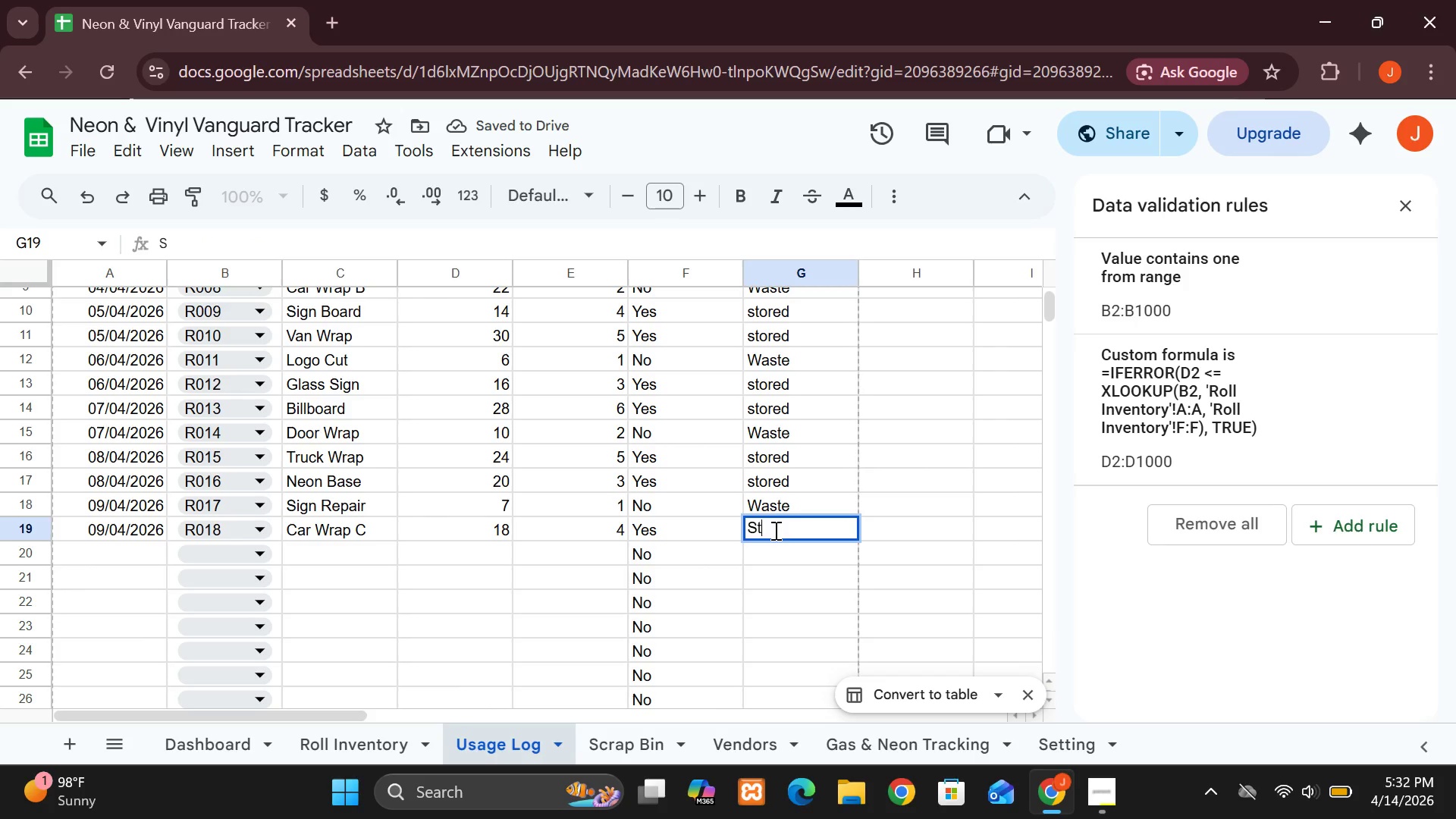 
key(T)
 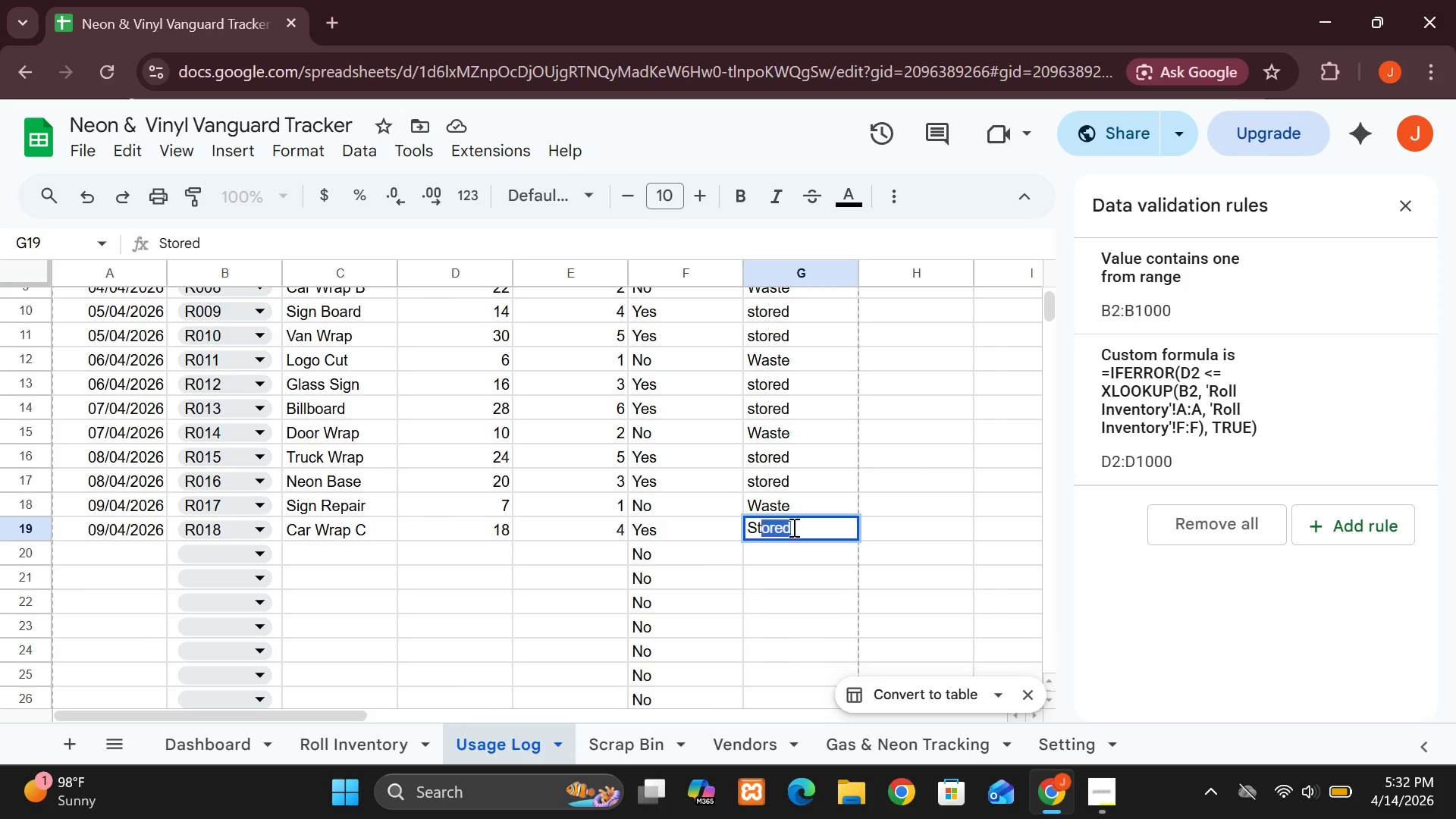 
left_click([800, 527])
 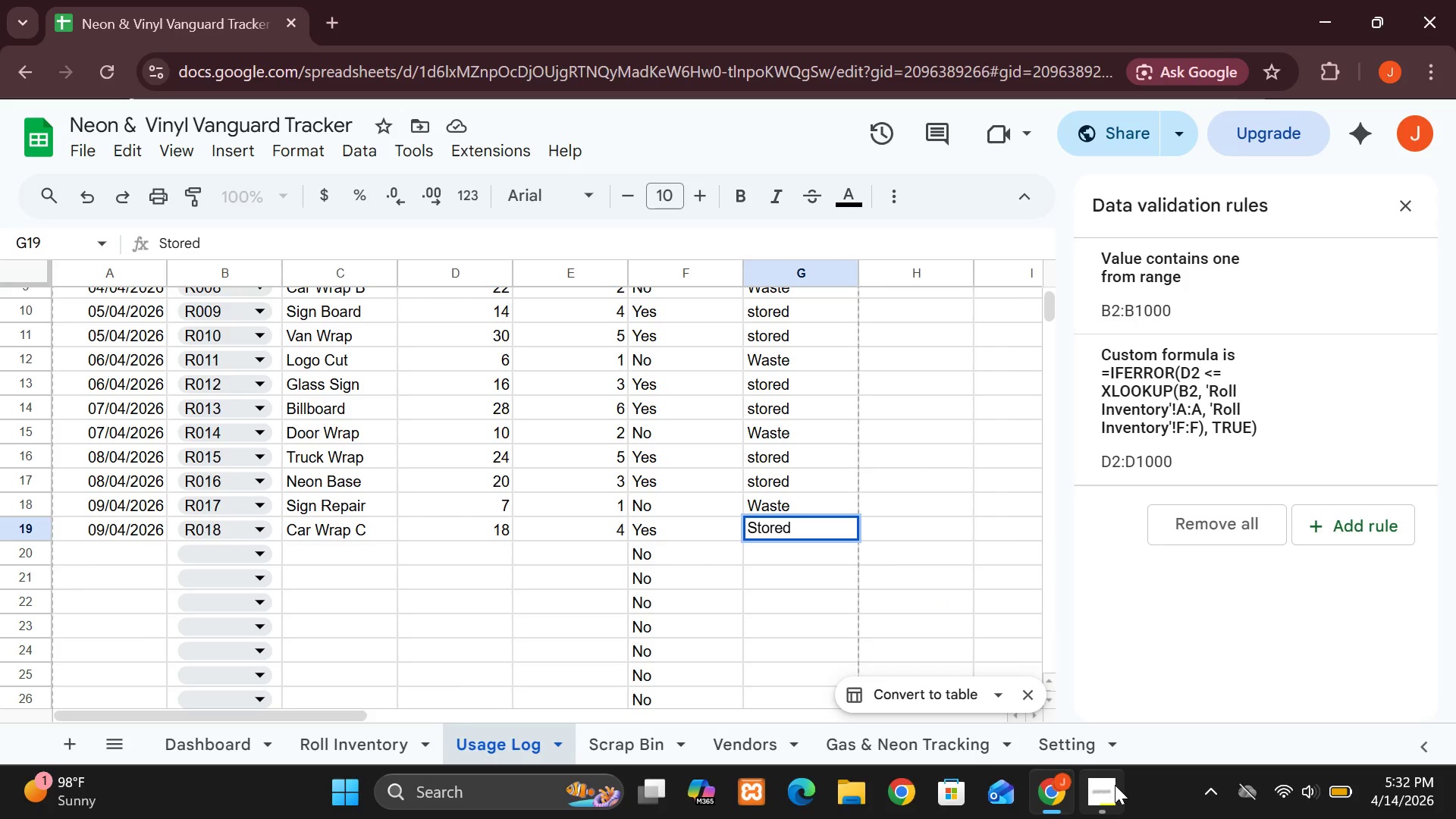 
left_click([1098, 791])